 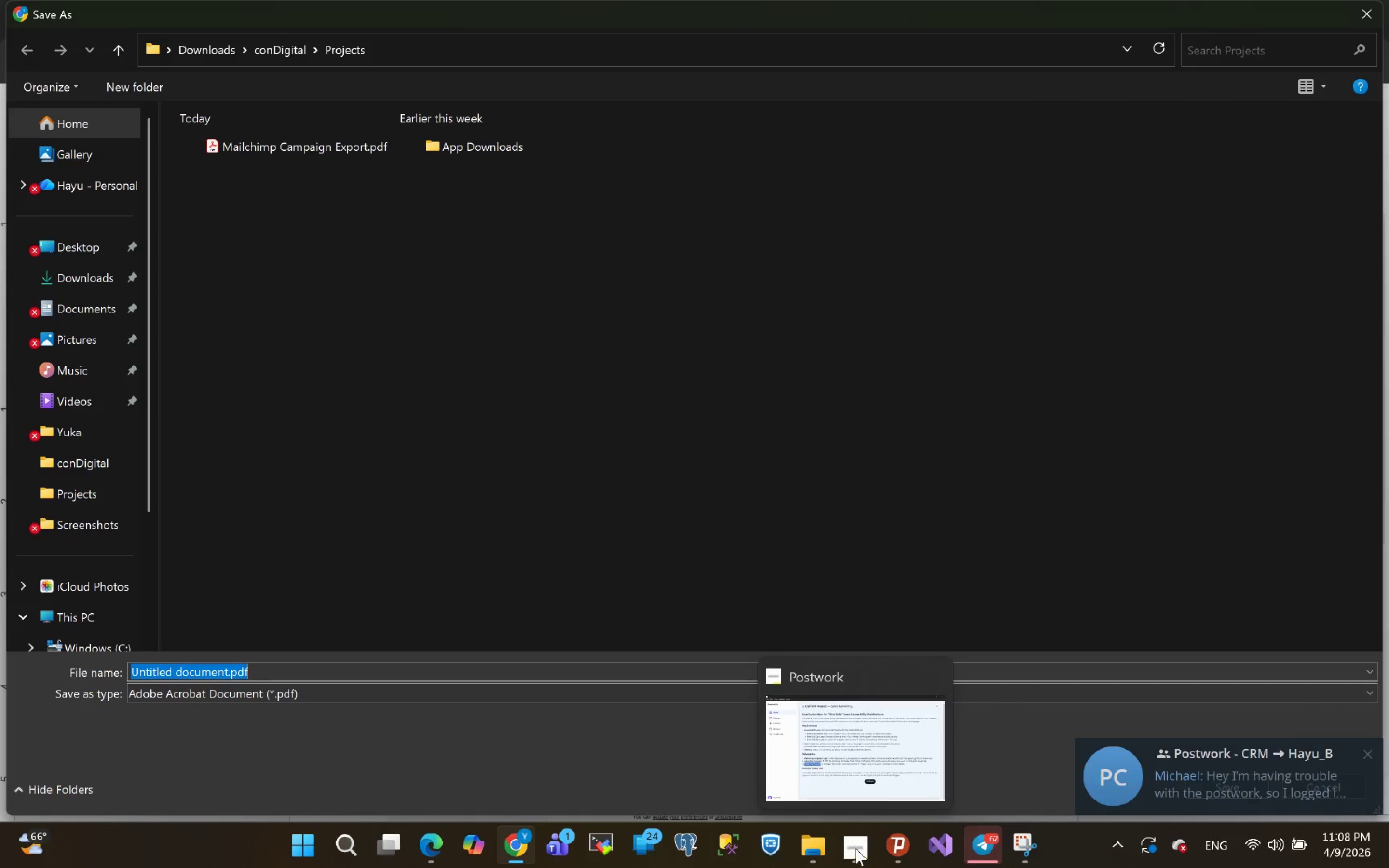 
key(Control+V)
 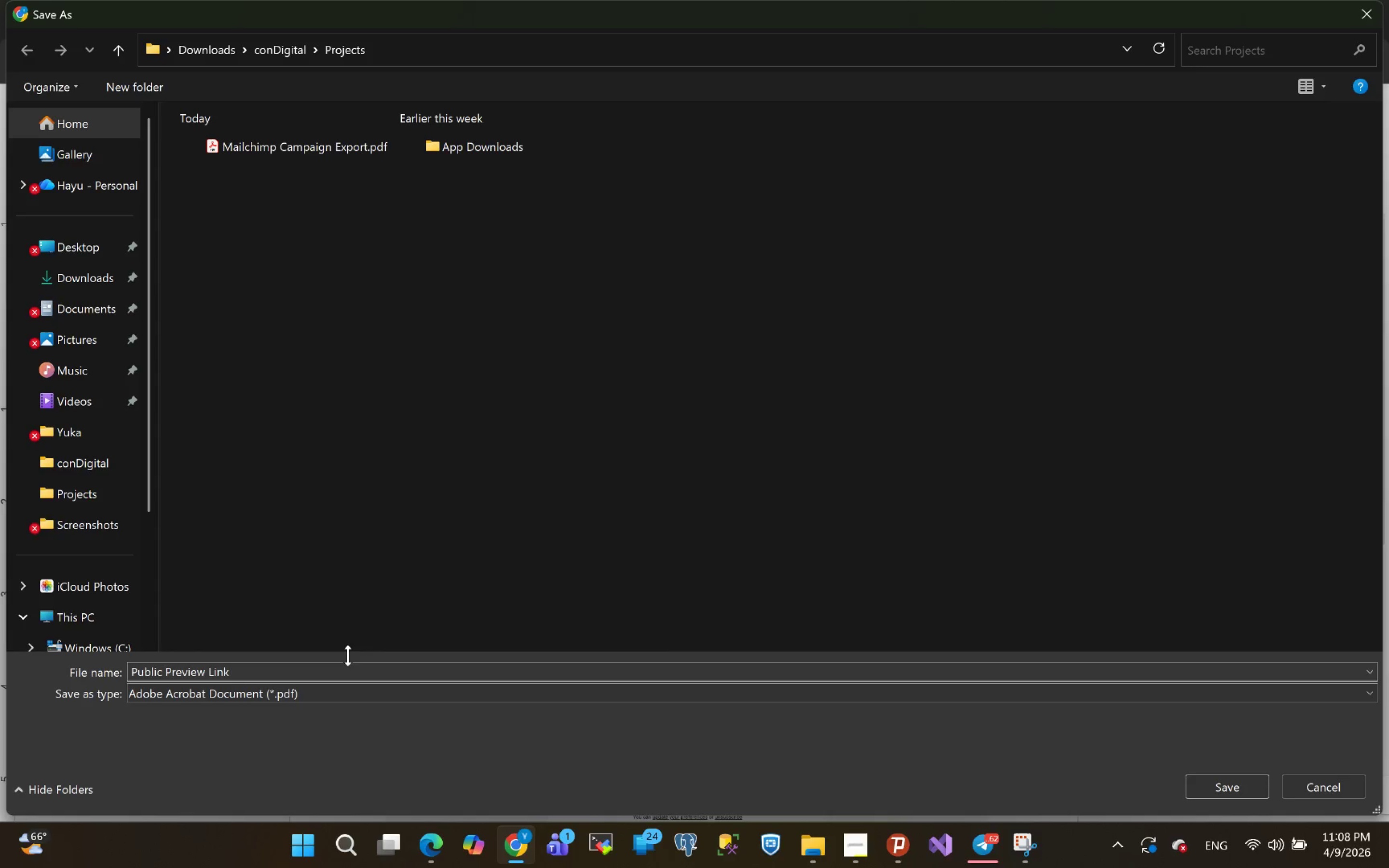 
key(Enter)
 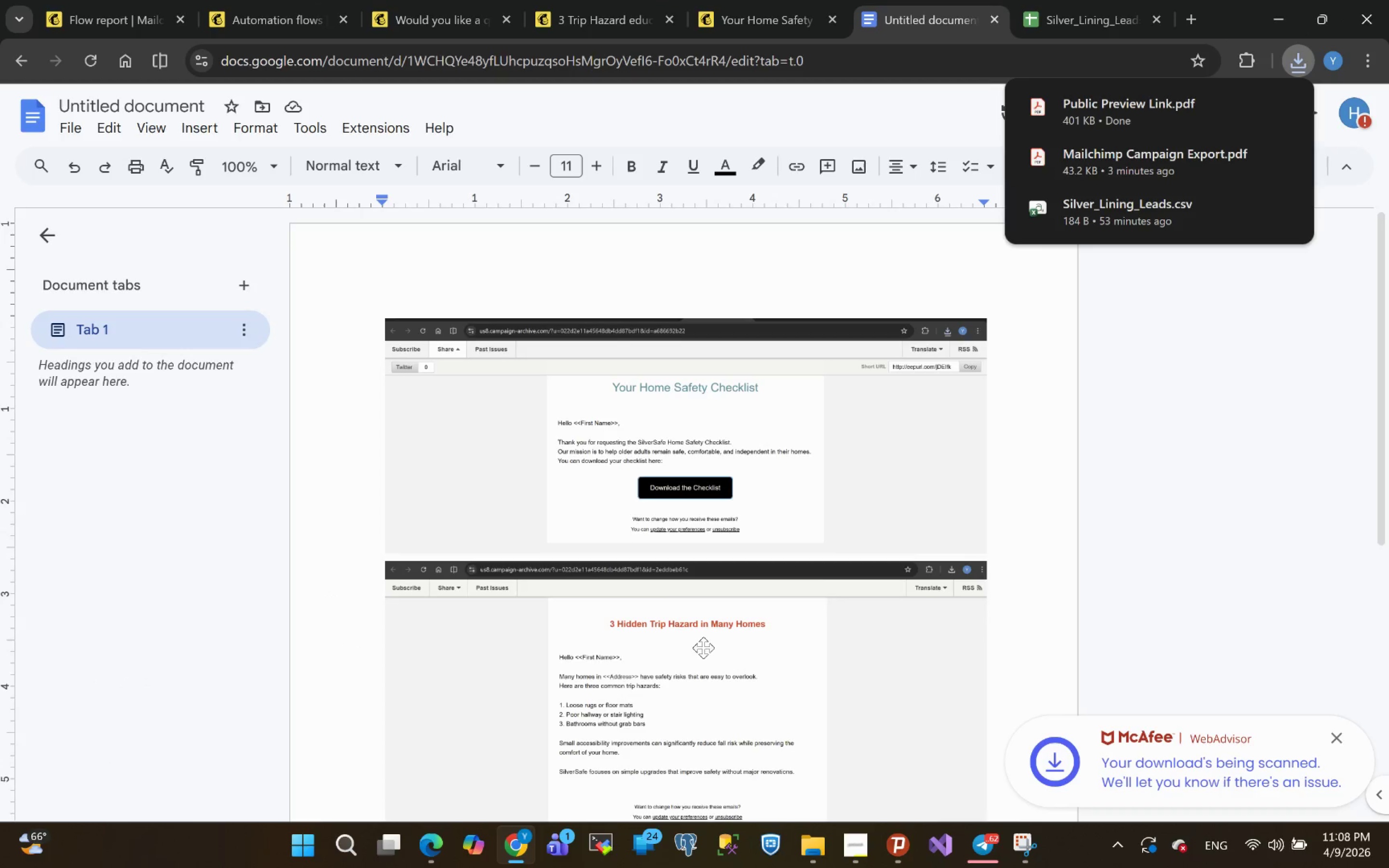 
left_click([1000, 501])
 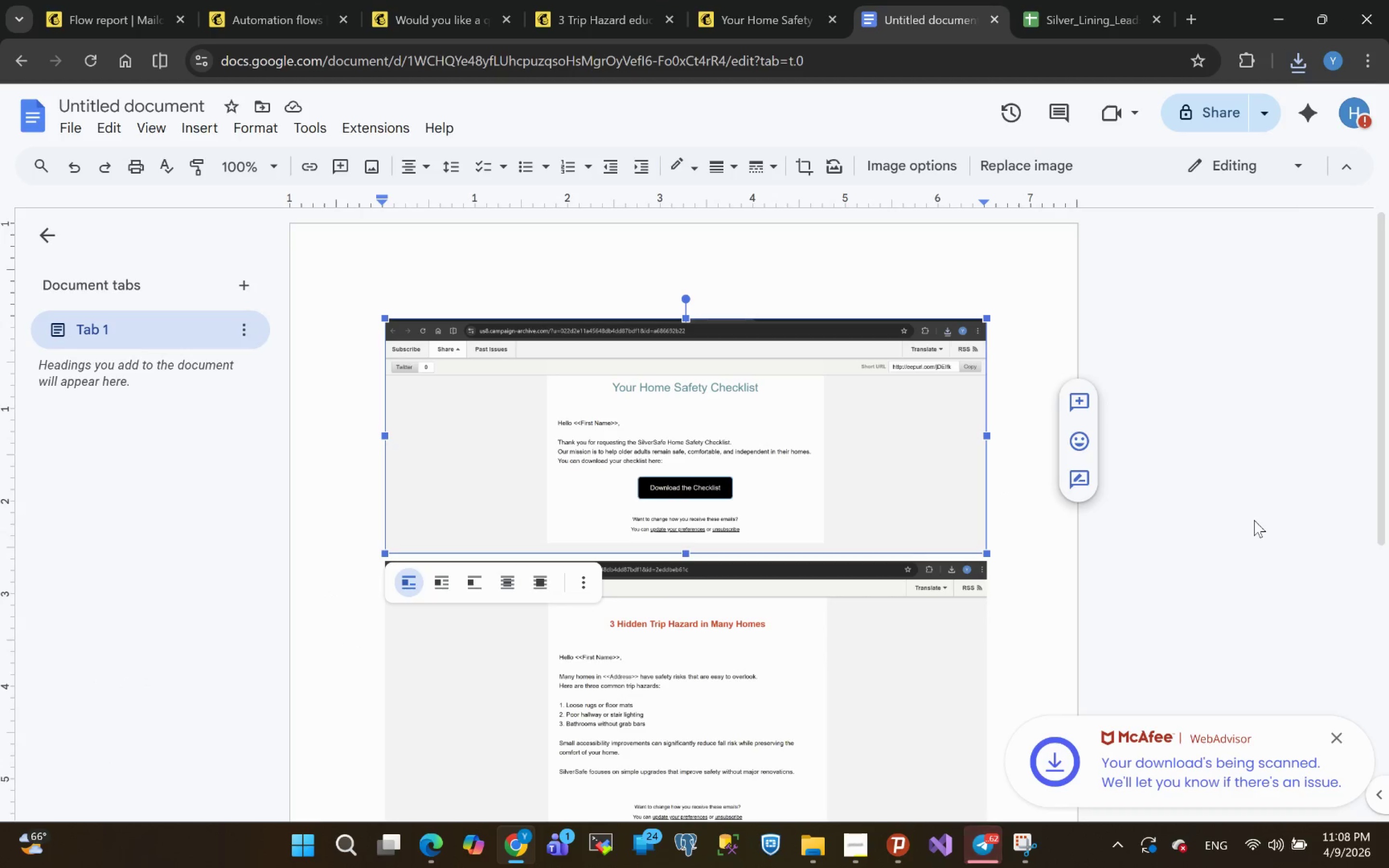 
left_click([1220, 611])
 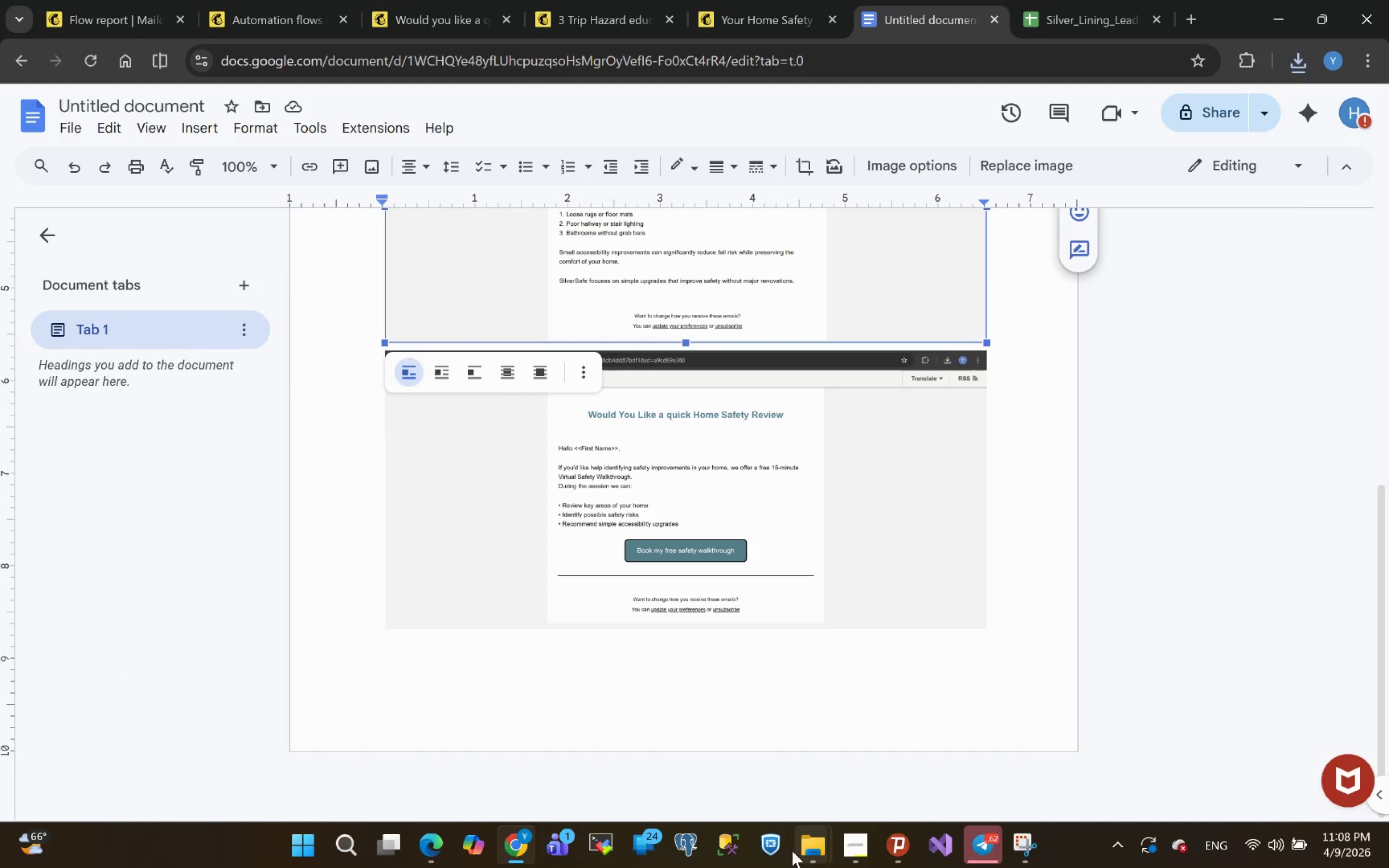 
left_click([514, 852])
 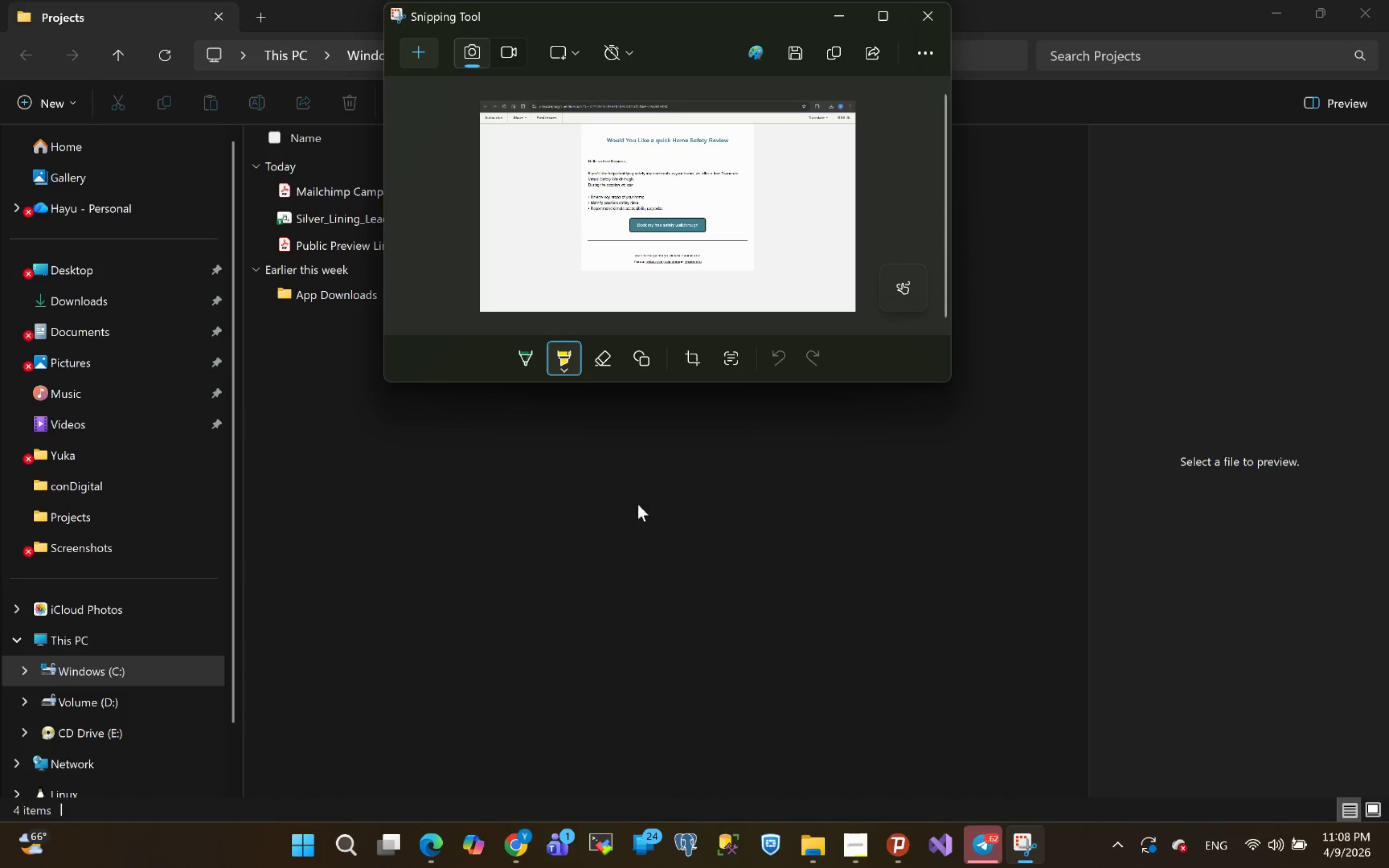 
left_click([665, 494])
 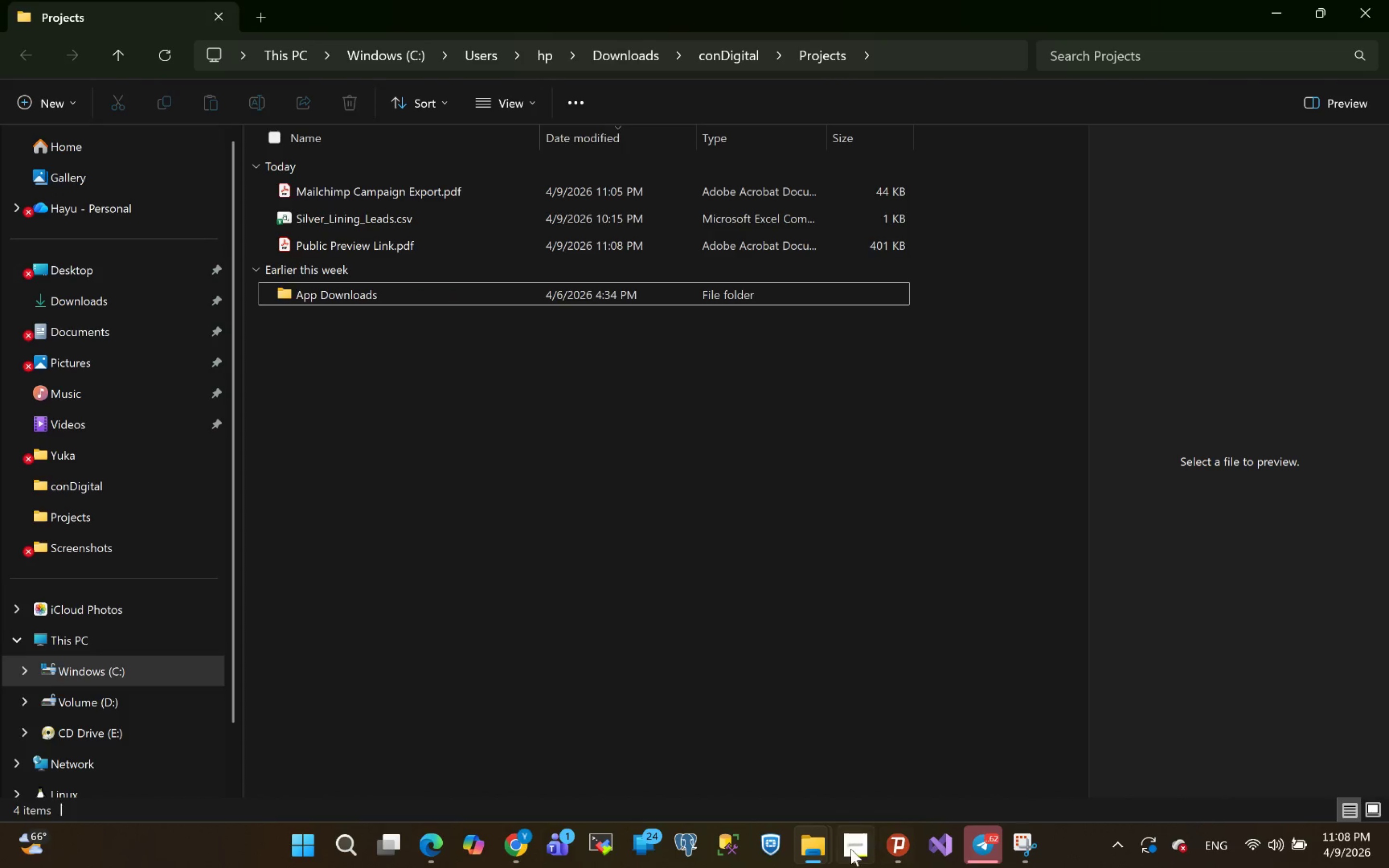 
left_click([848, 851])